 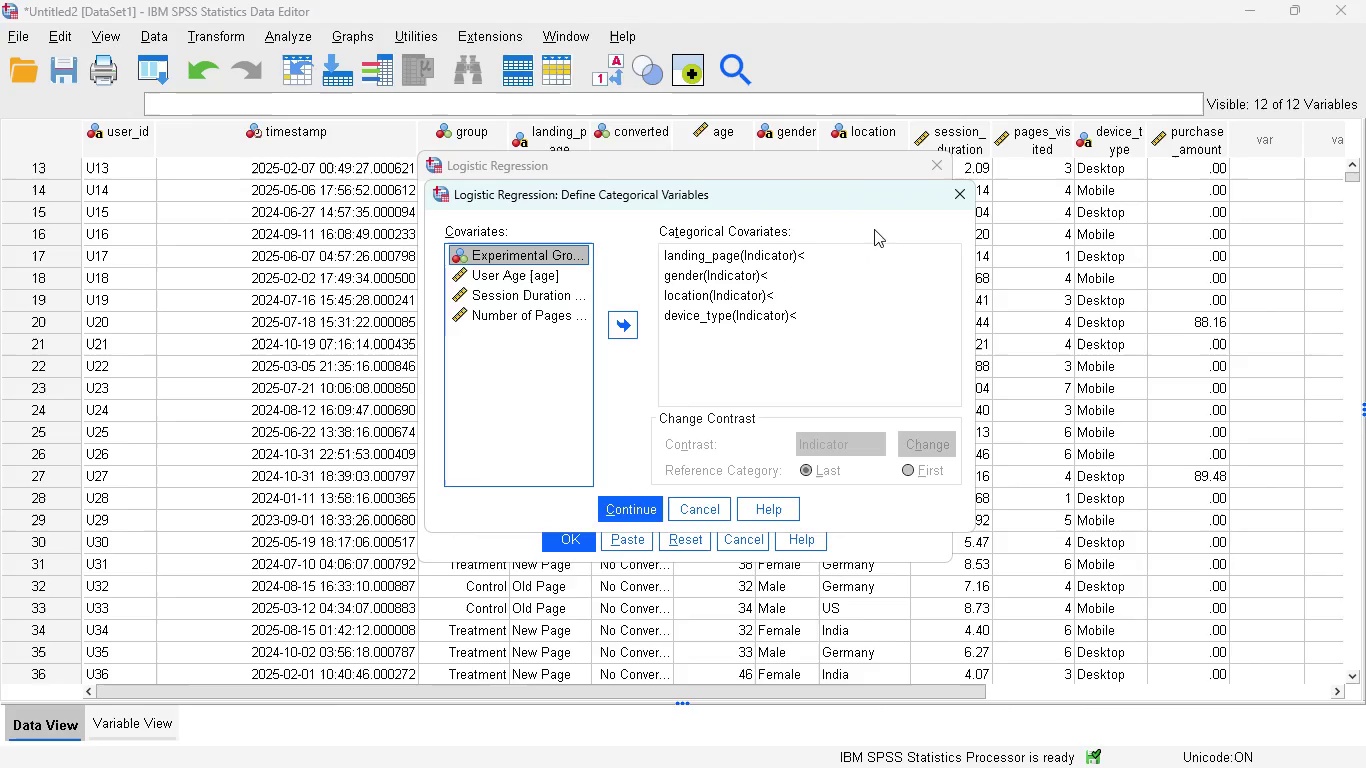 
left_click([700, 514])
 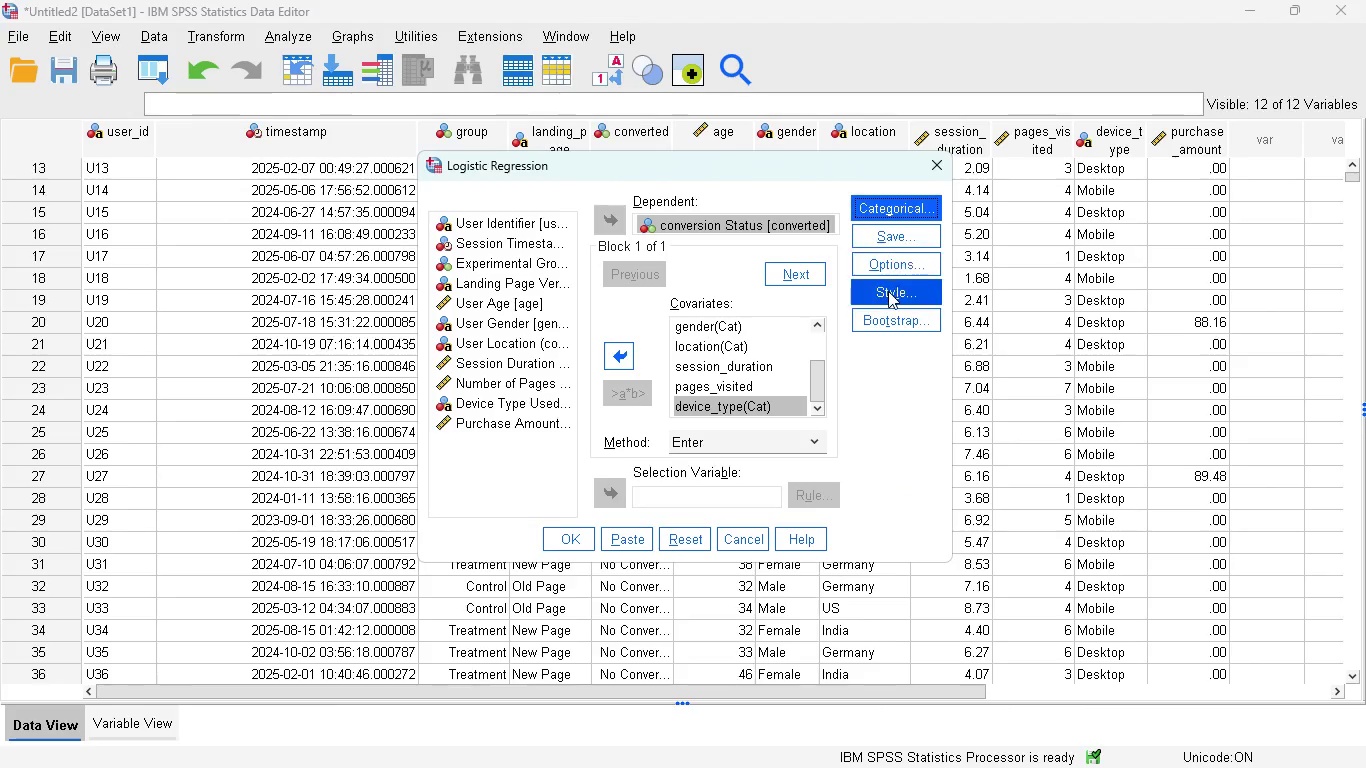 
left_click([888, 292])
 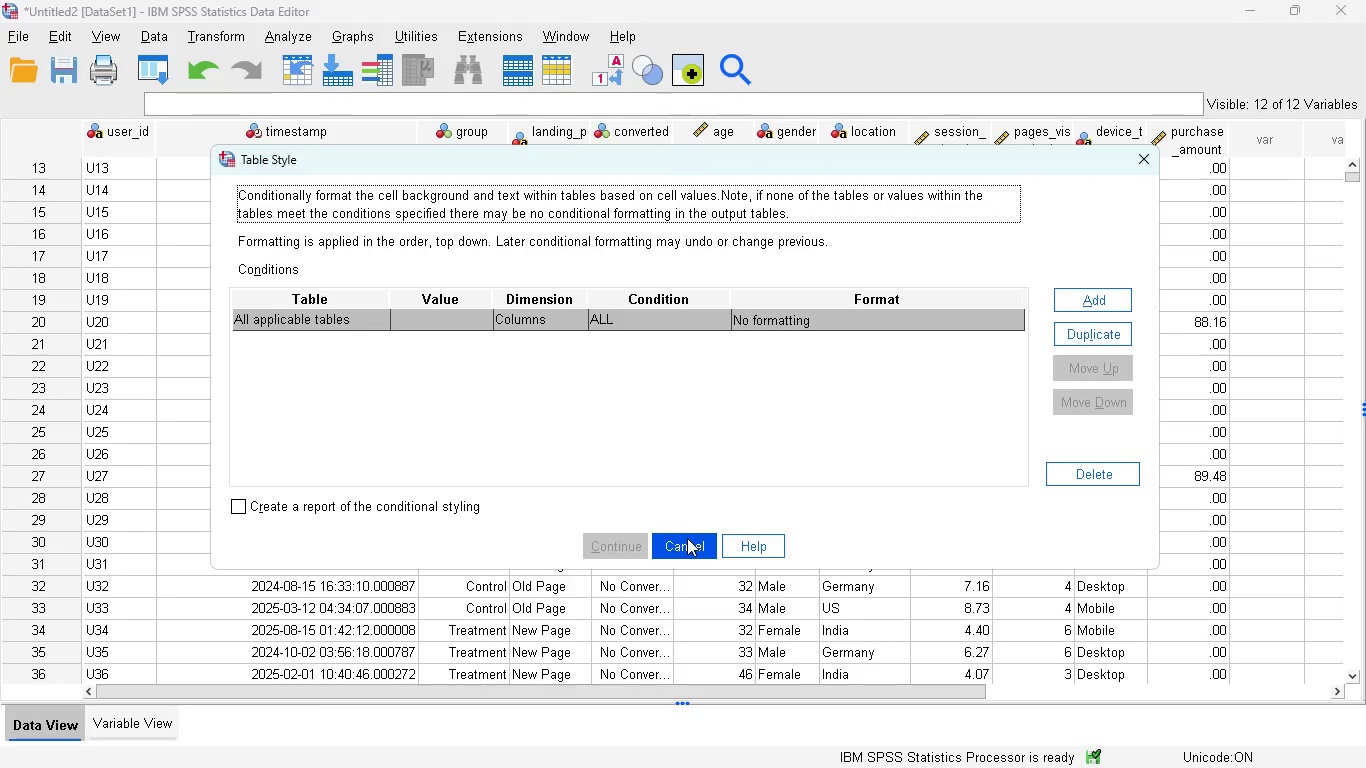 
left_click([687, 538])
 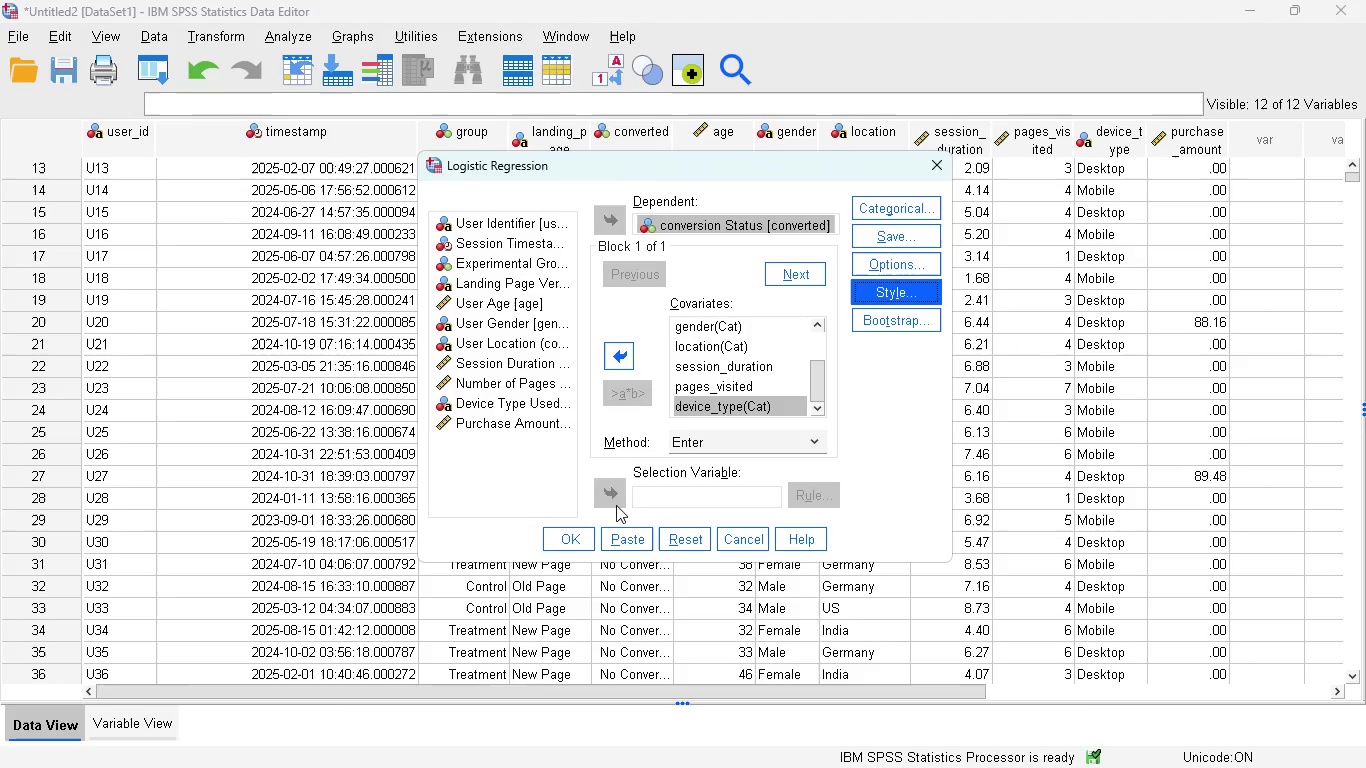 
wait(6.83)
 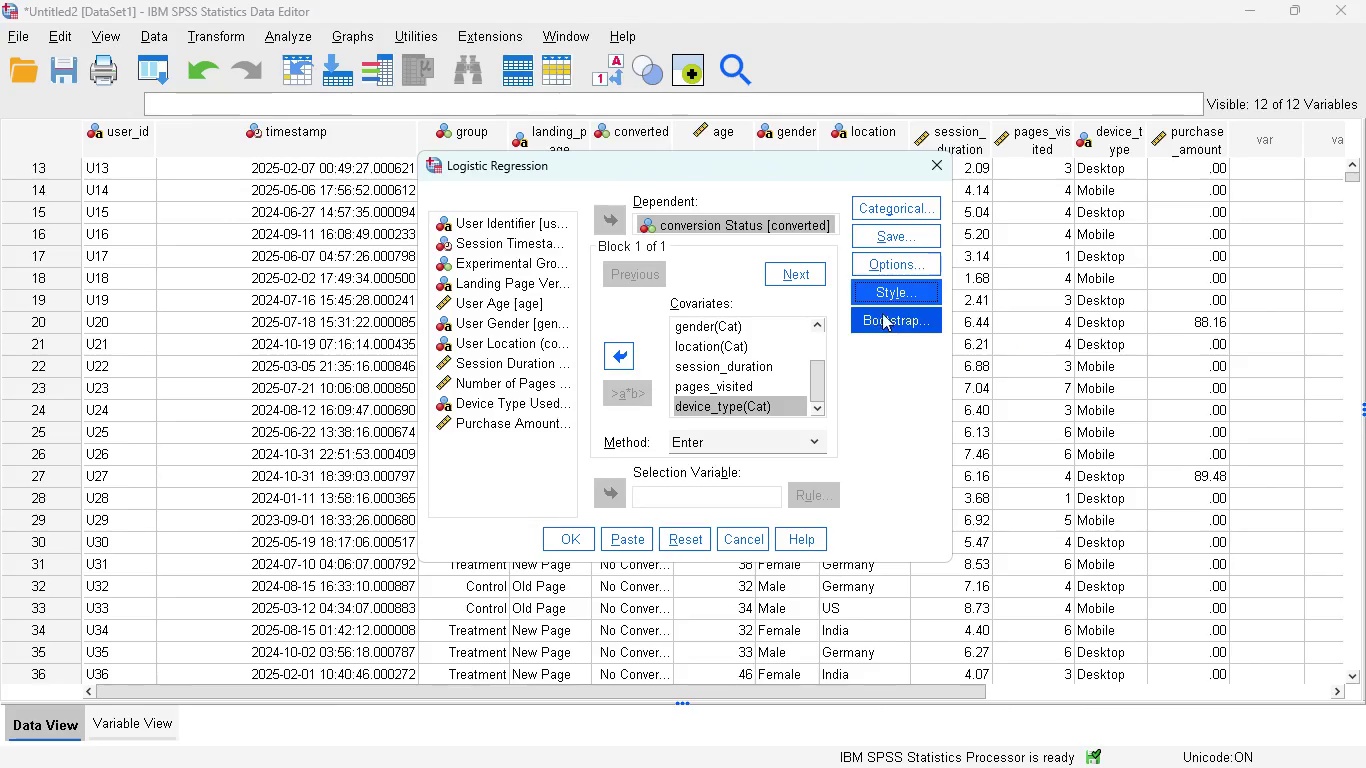 
left_click([632, 540])
 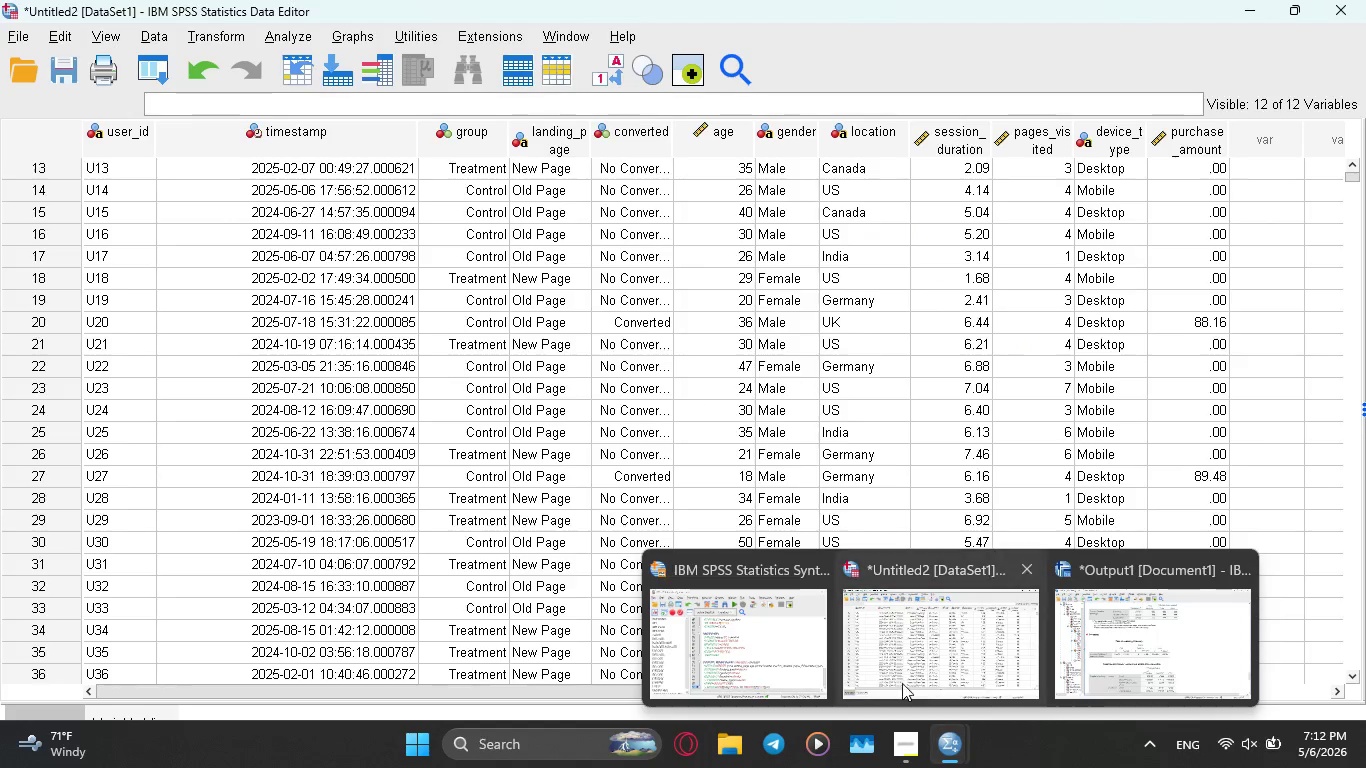 
left_click([780, 652])
 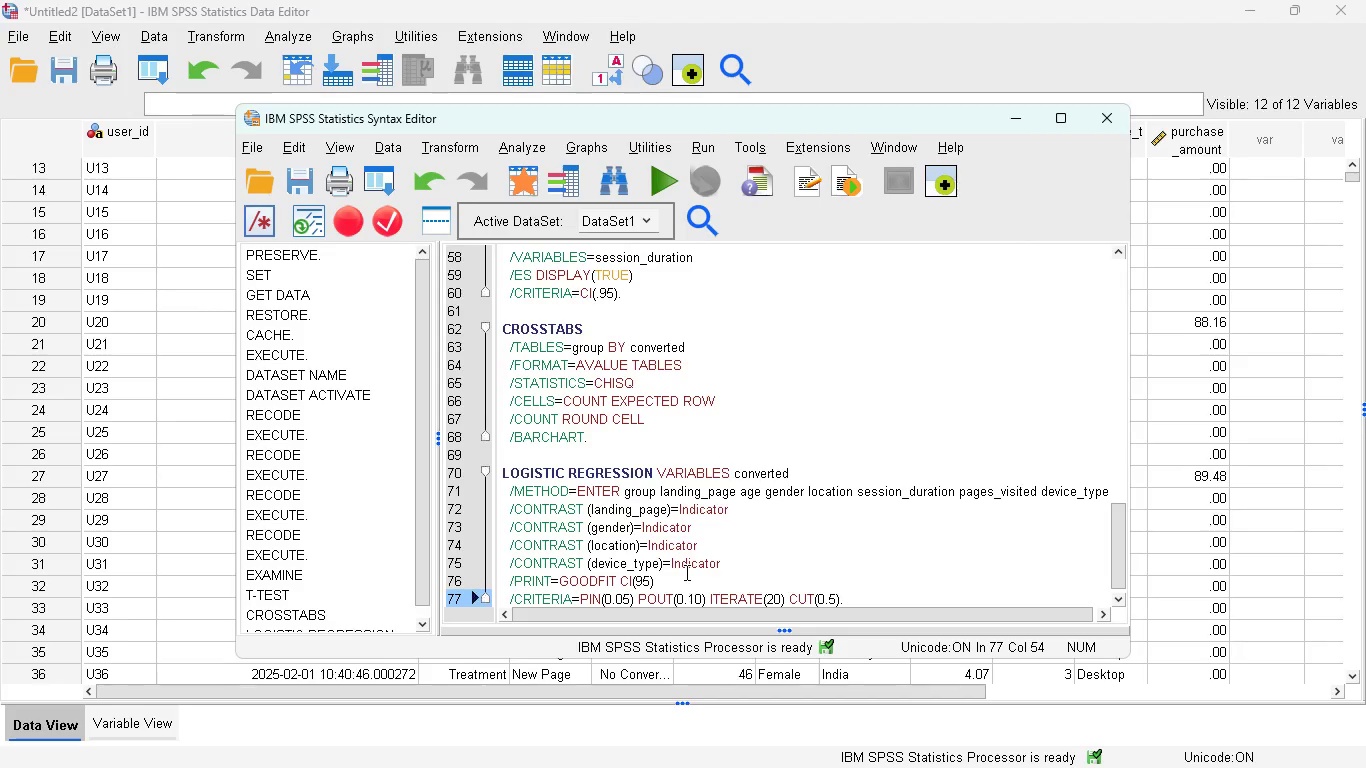 
scroll: coordinate [714, 542], scroll_direction: down, amount: 4.0
 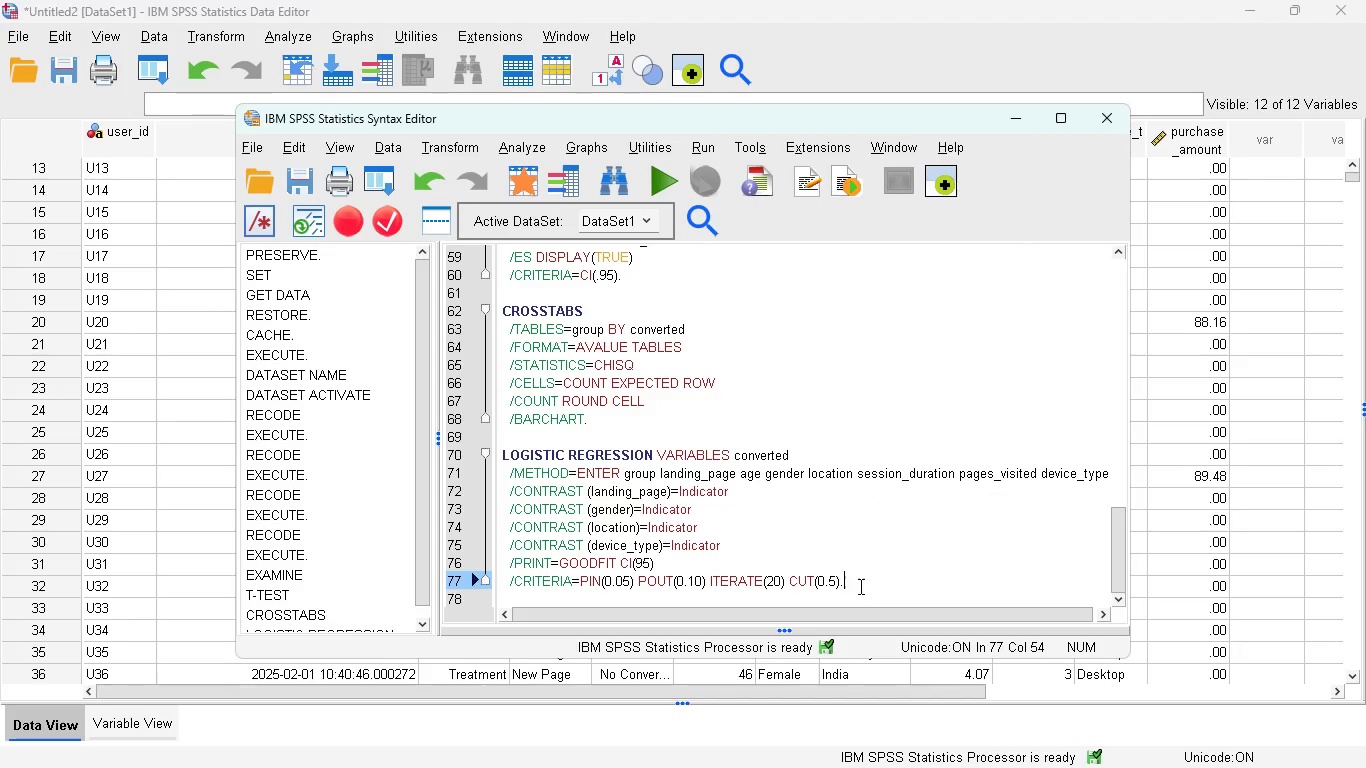 
left_click_drag(start_coordinate=[859, 586], to_coordinate=[489, 457])
 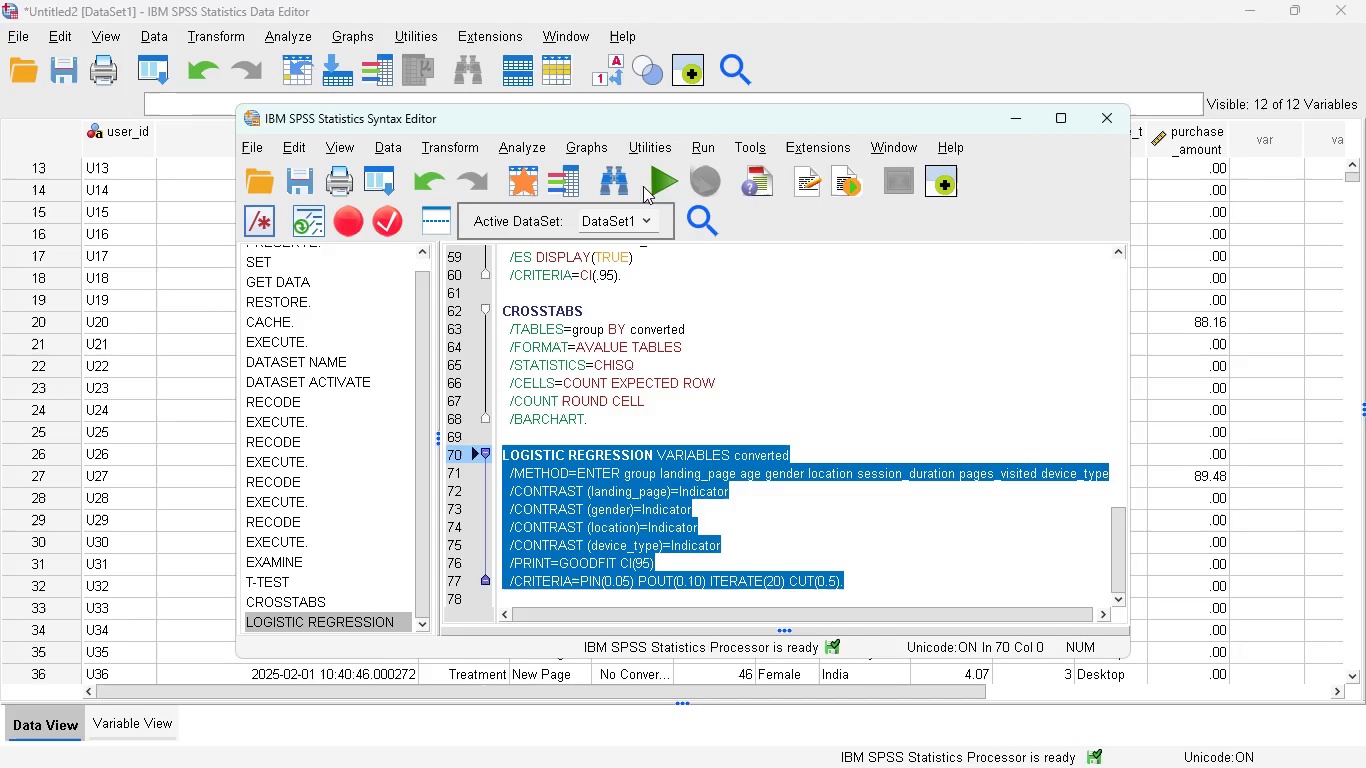 
left_click([657, 178])
 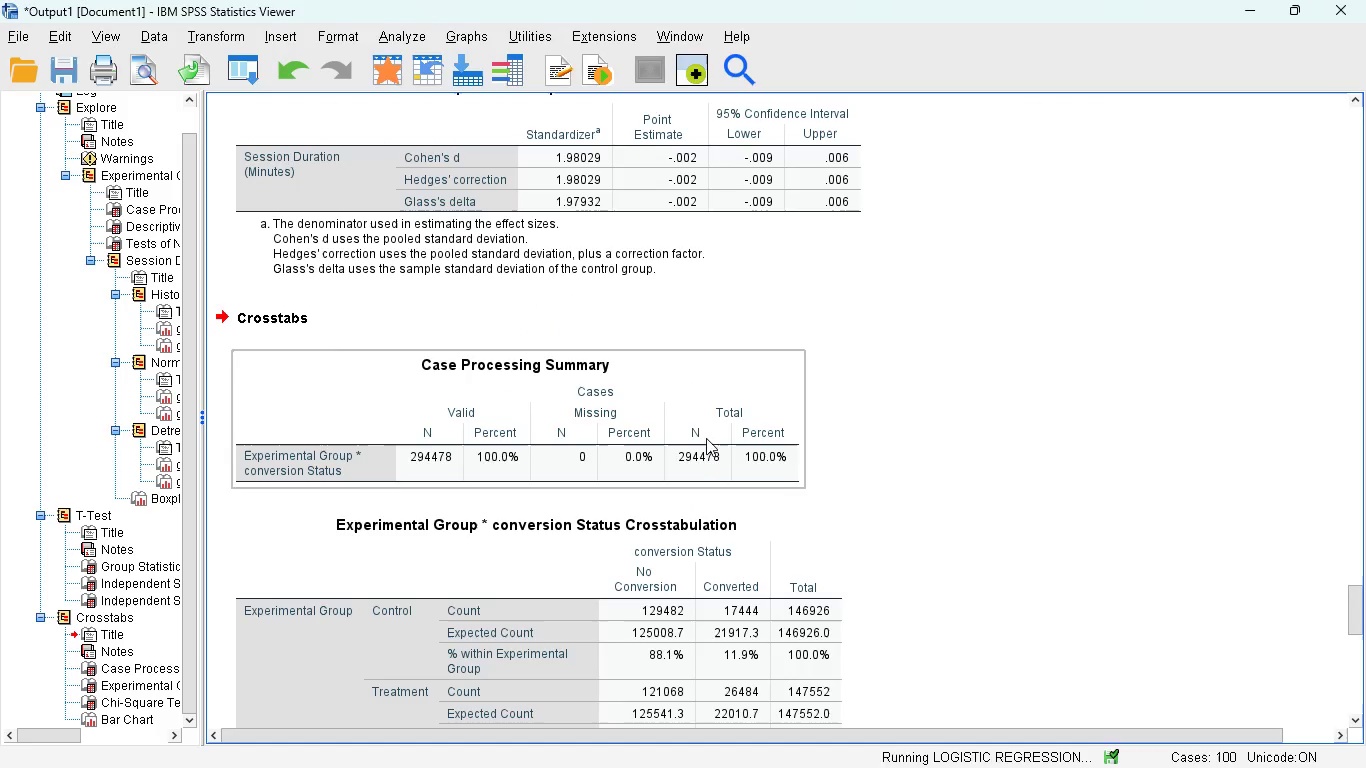 
mouse_move([728, 460])
 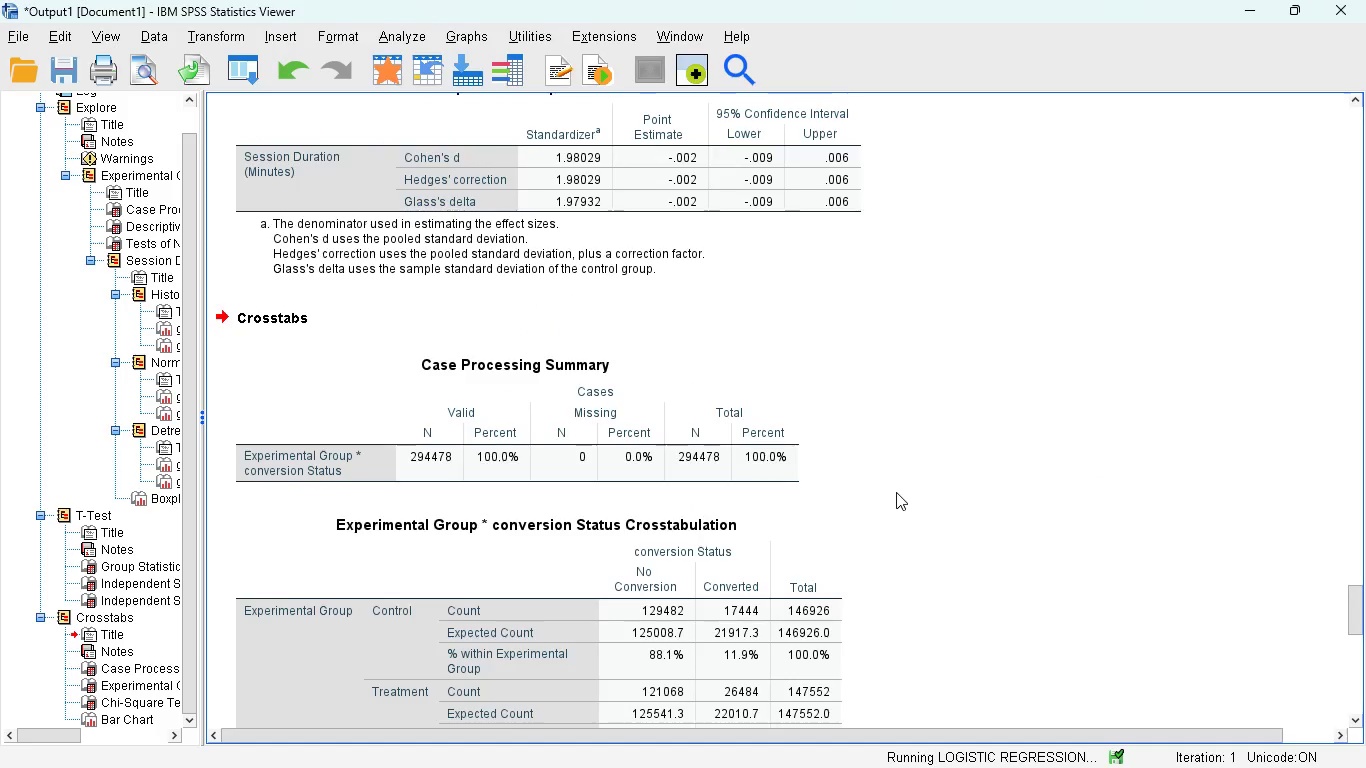 
scroll: coordinate [896, 492], scroll_direction: down, amount: 2.0
 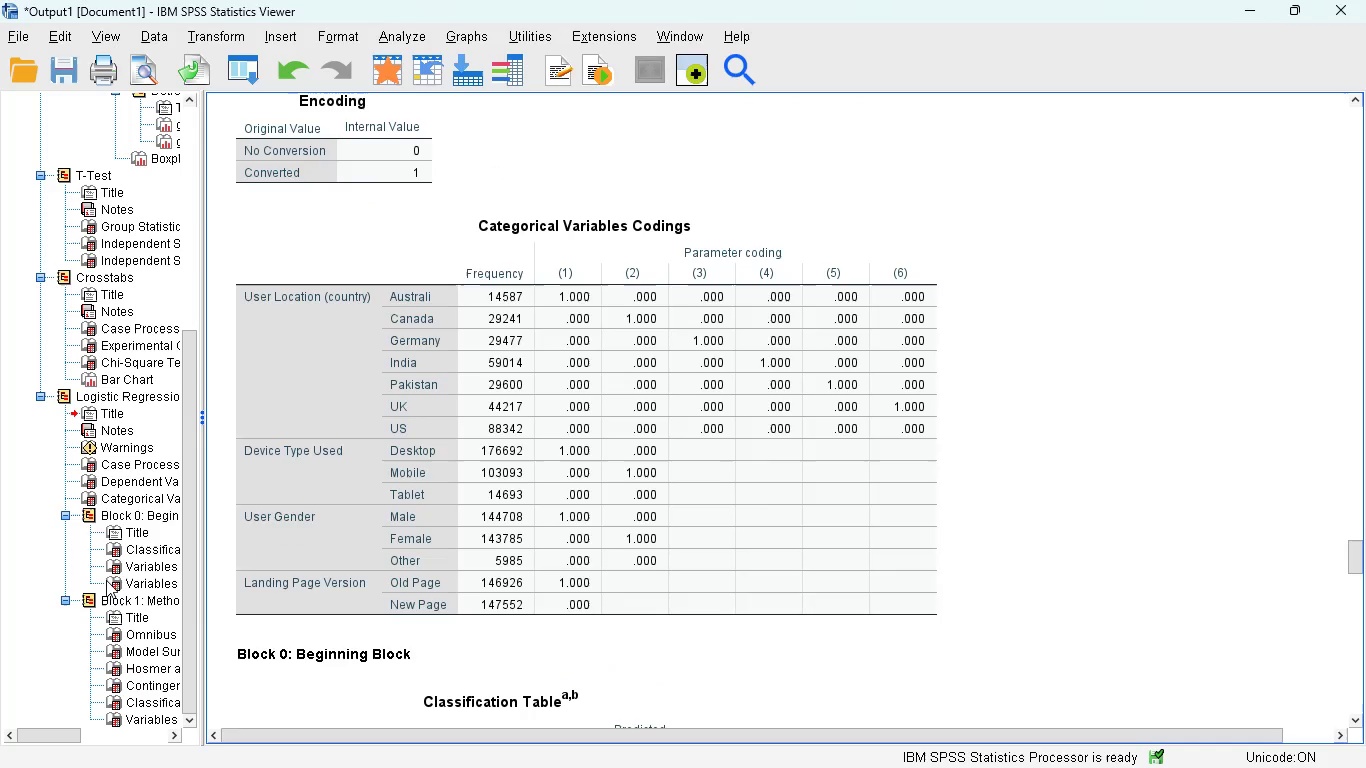 
scroll: coordinate [574, 448], scroll_direction: up, amount: 7.0
 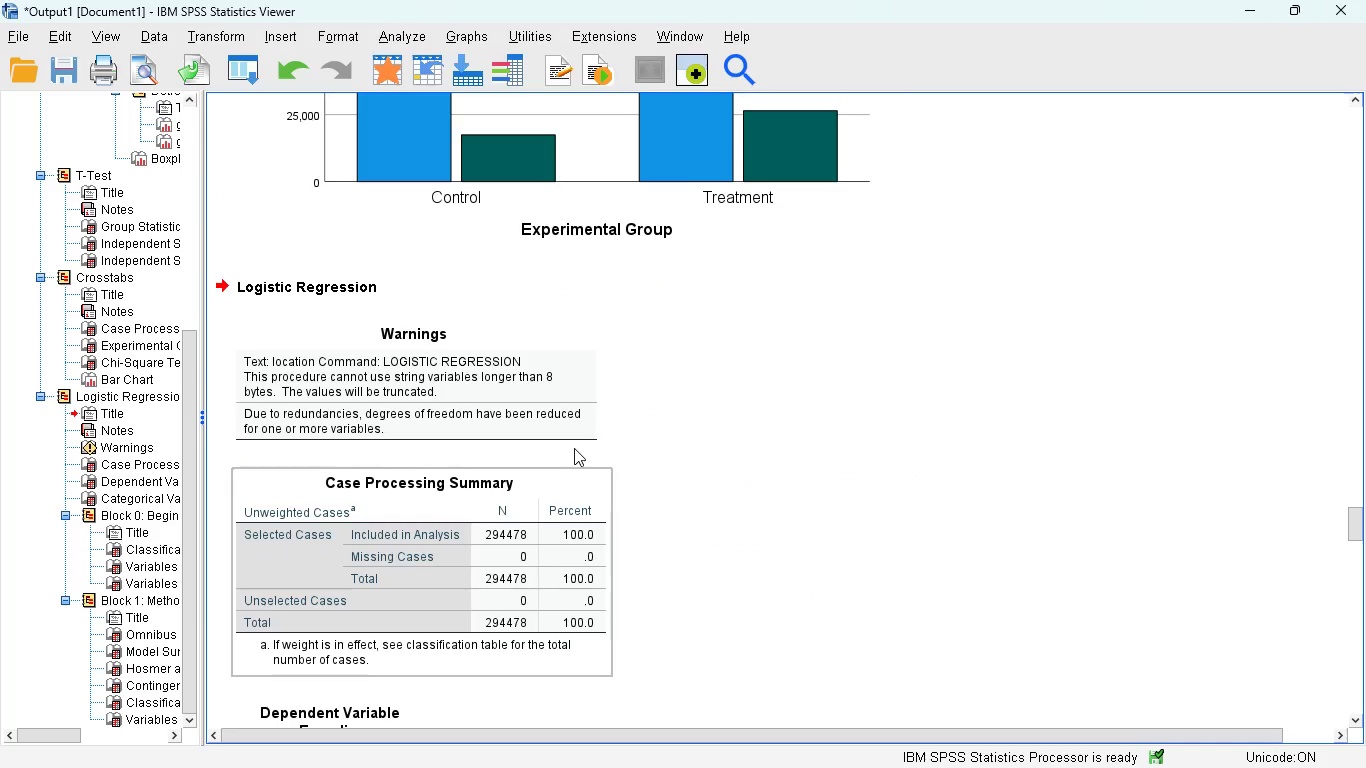 
scroll: coordinate [574, 448], scroll_direction: down, amount: 7.0
 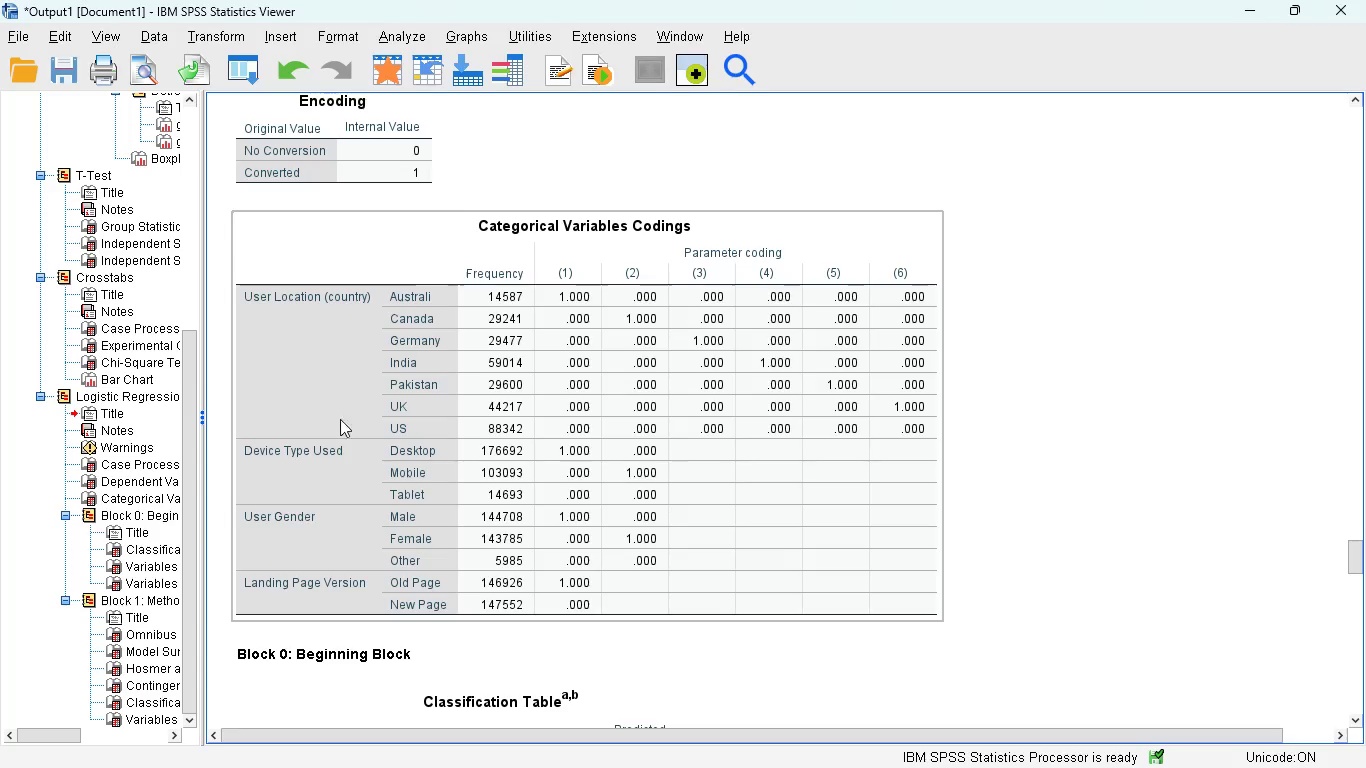 
wait(6.25)
 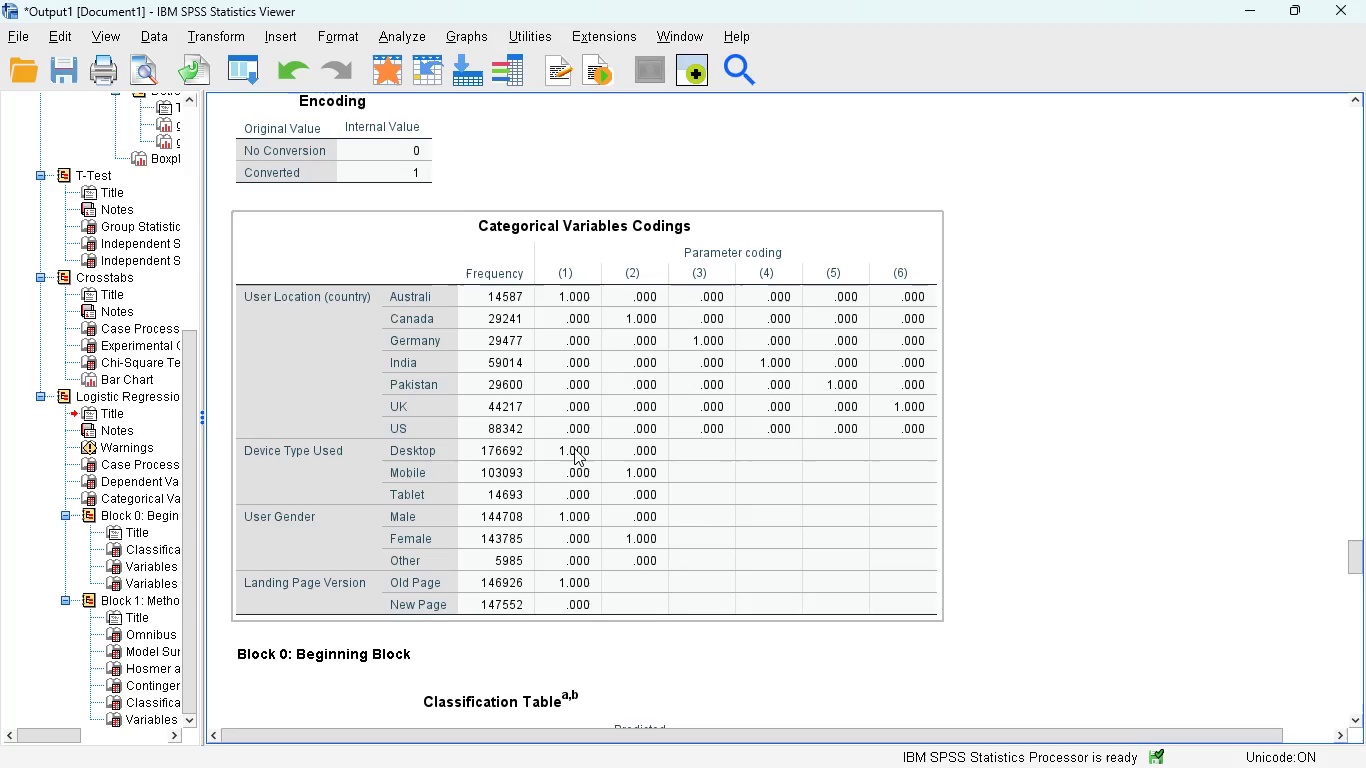 
scroll: coordinate [445, 306], scroll_direction: up, amount: 4.0
 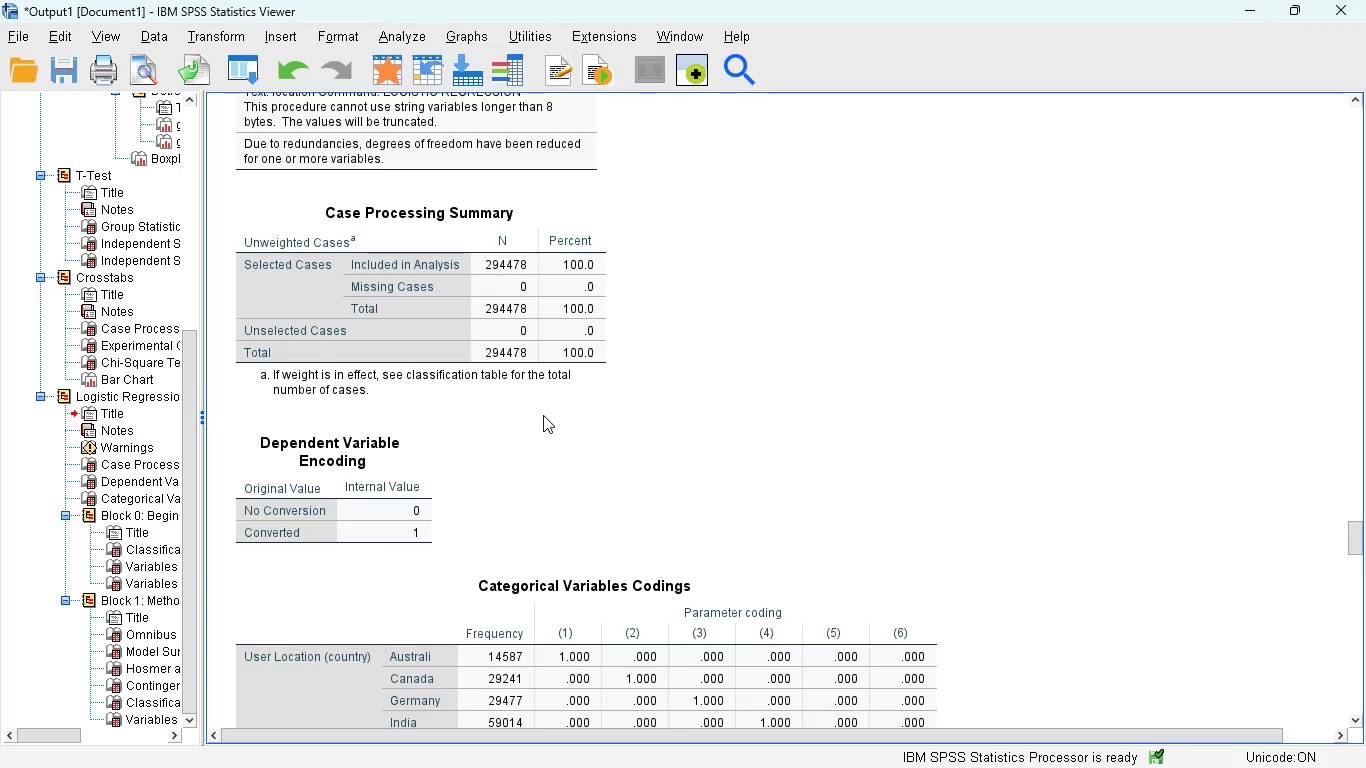 
wait(5.61)
 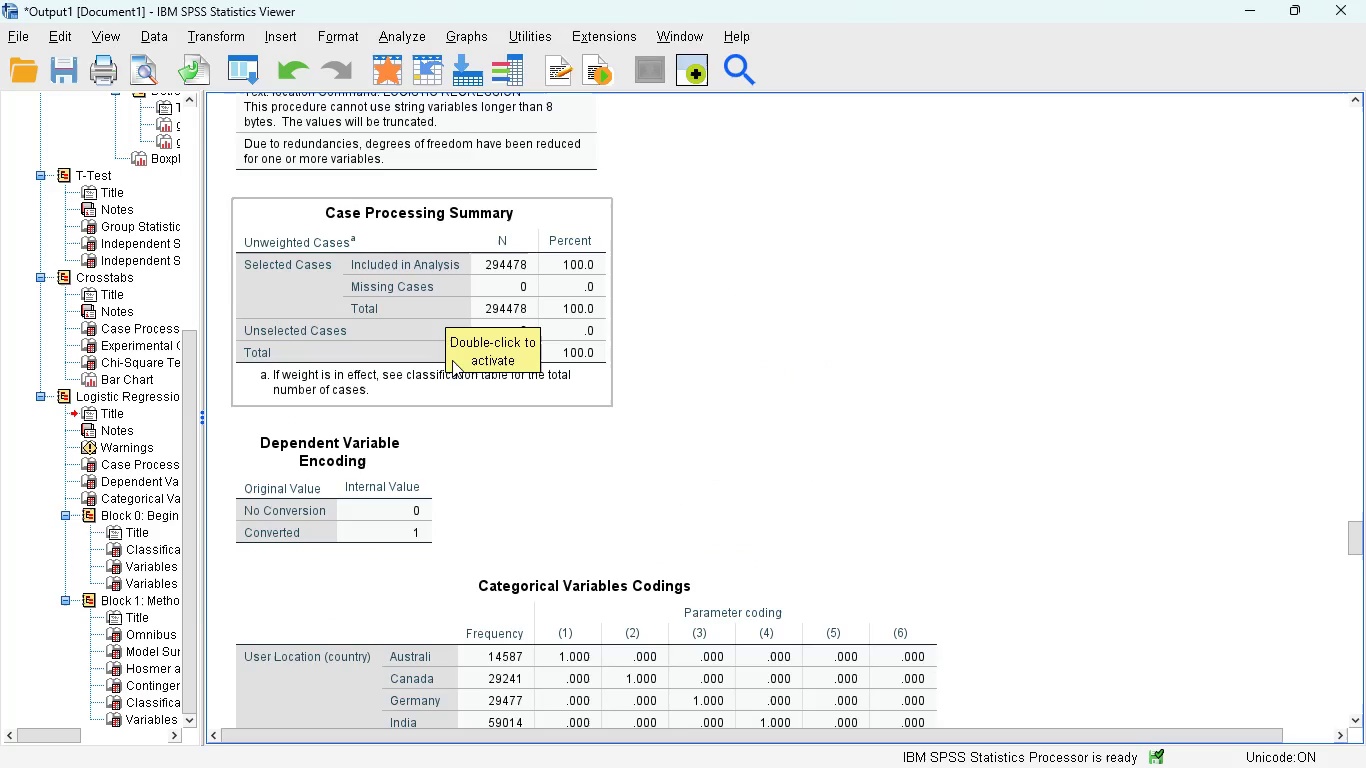 
scroll: coordinate [589, 495], scroll_direction: down, amount: 19.0
 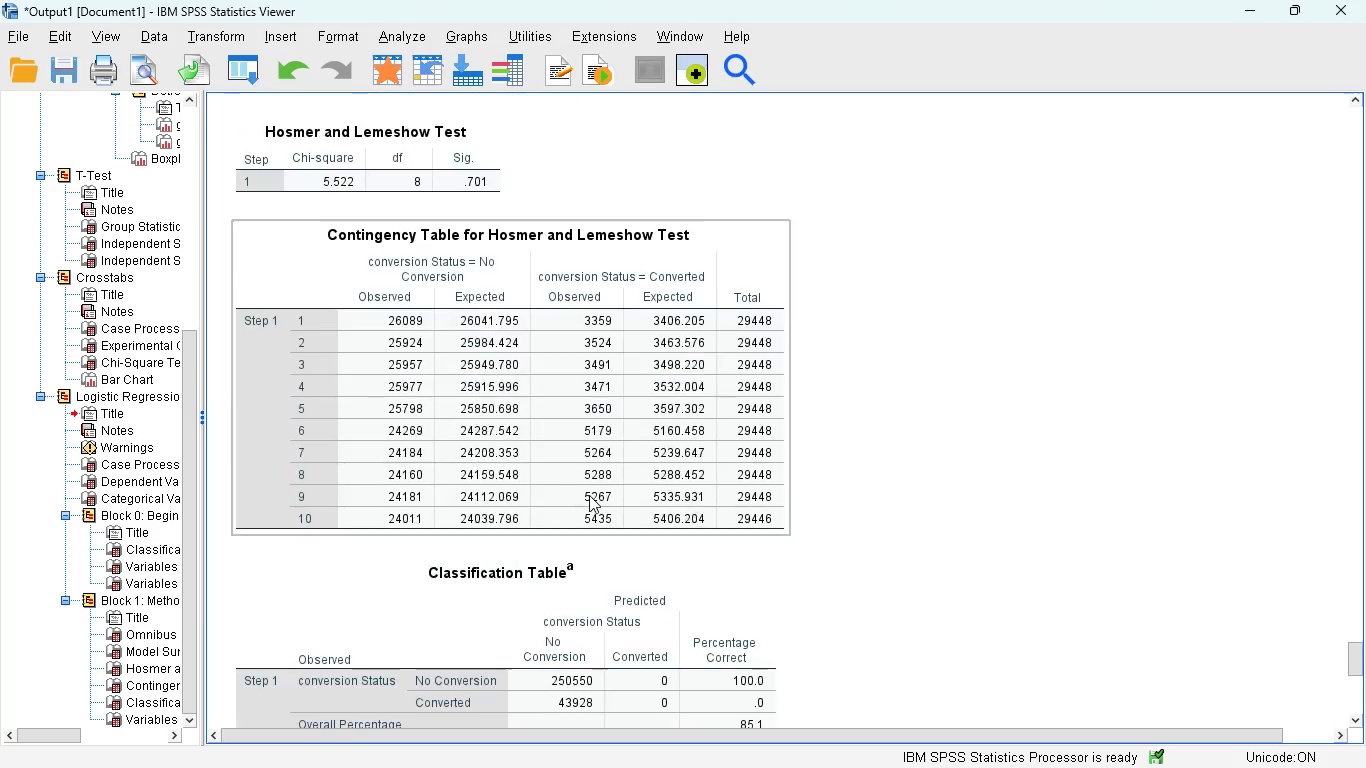 
scroll: coordinate [623, 503], scroll_direction: down, amount: 4.0
 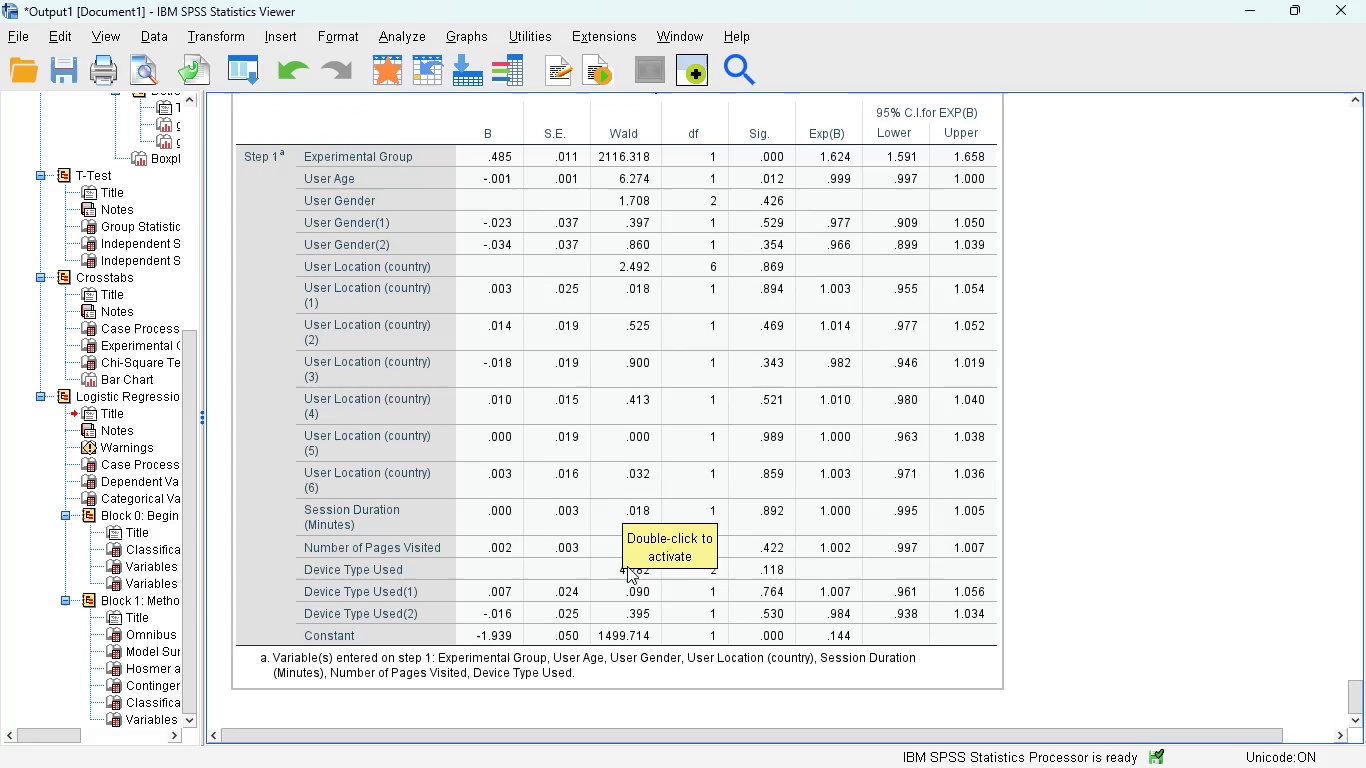 
wait(10.58)
 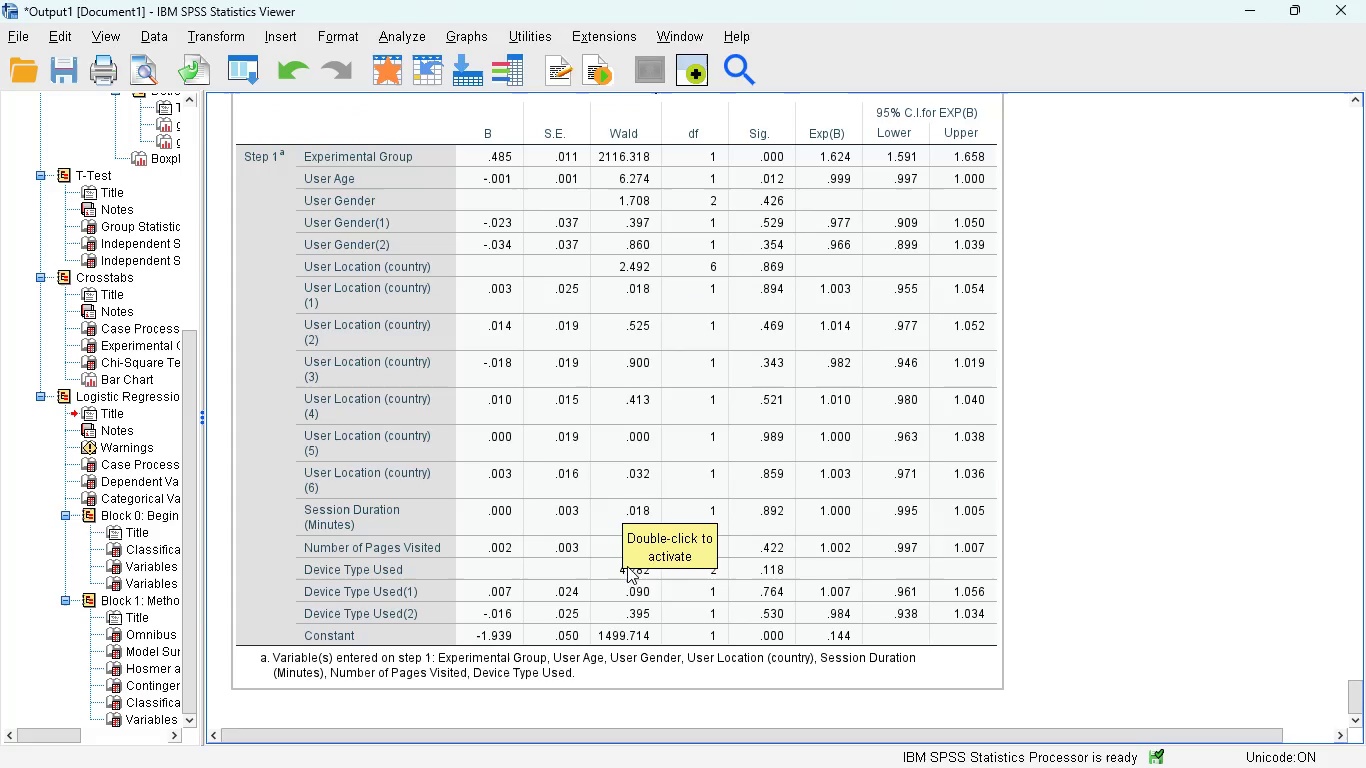 
mouse_move([904, 729])
 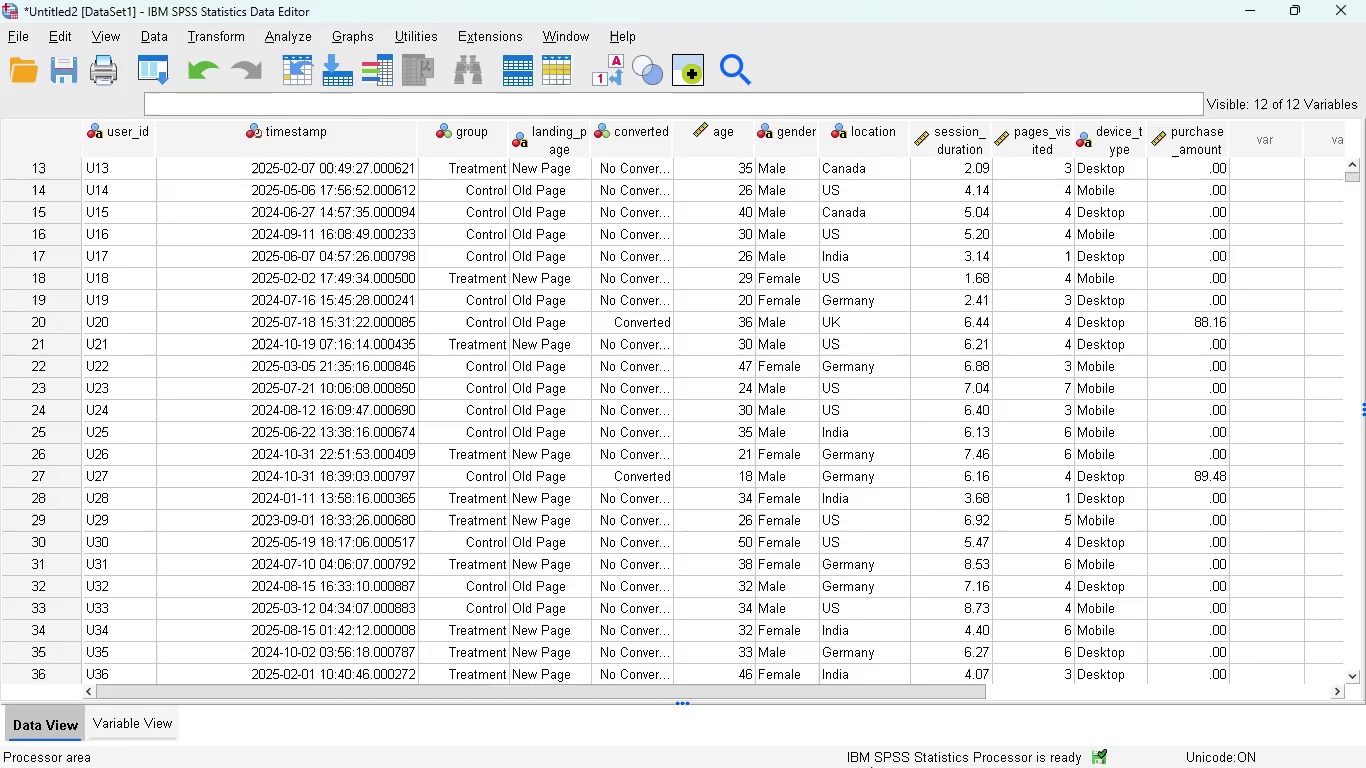 
wait(6.33)
 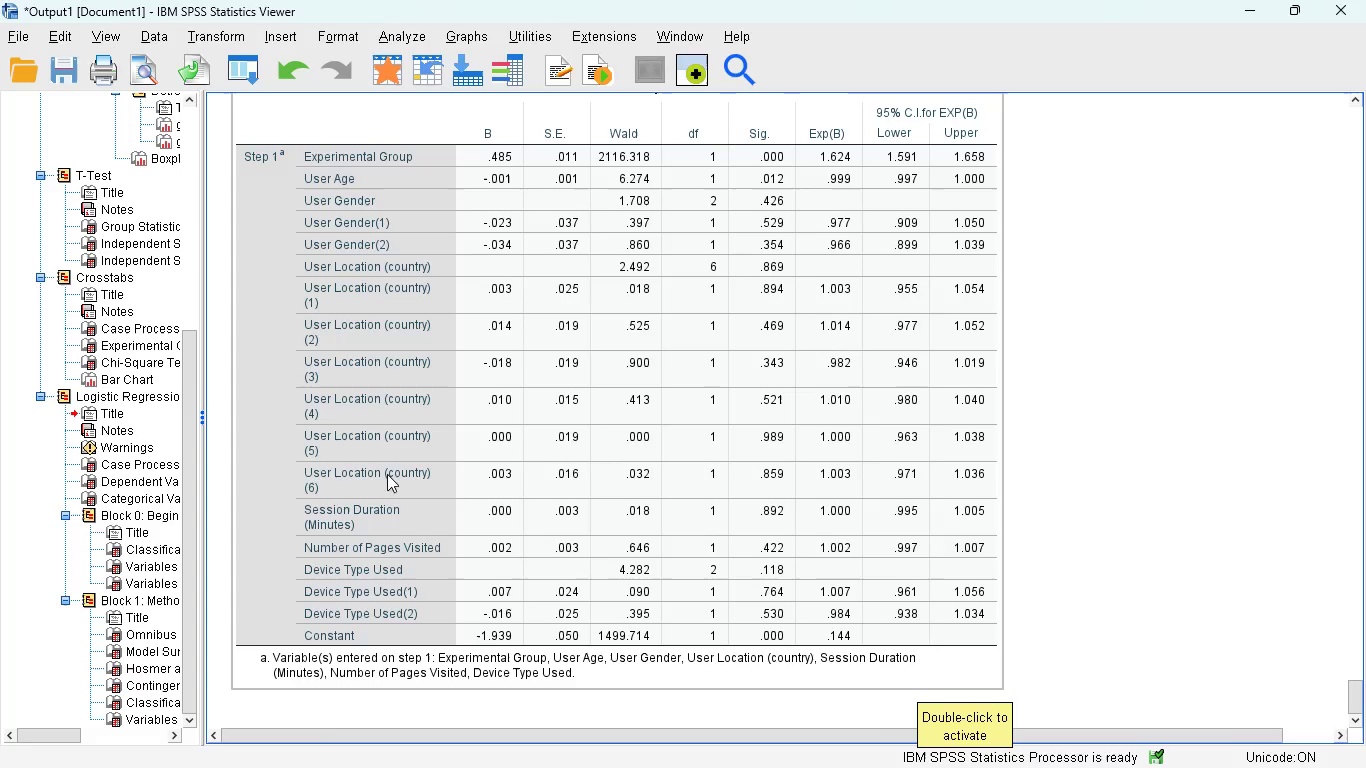 
left_click([902, 738])